 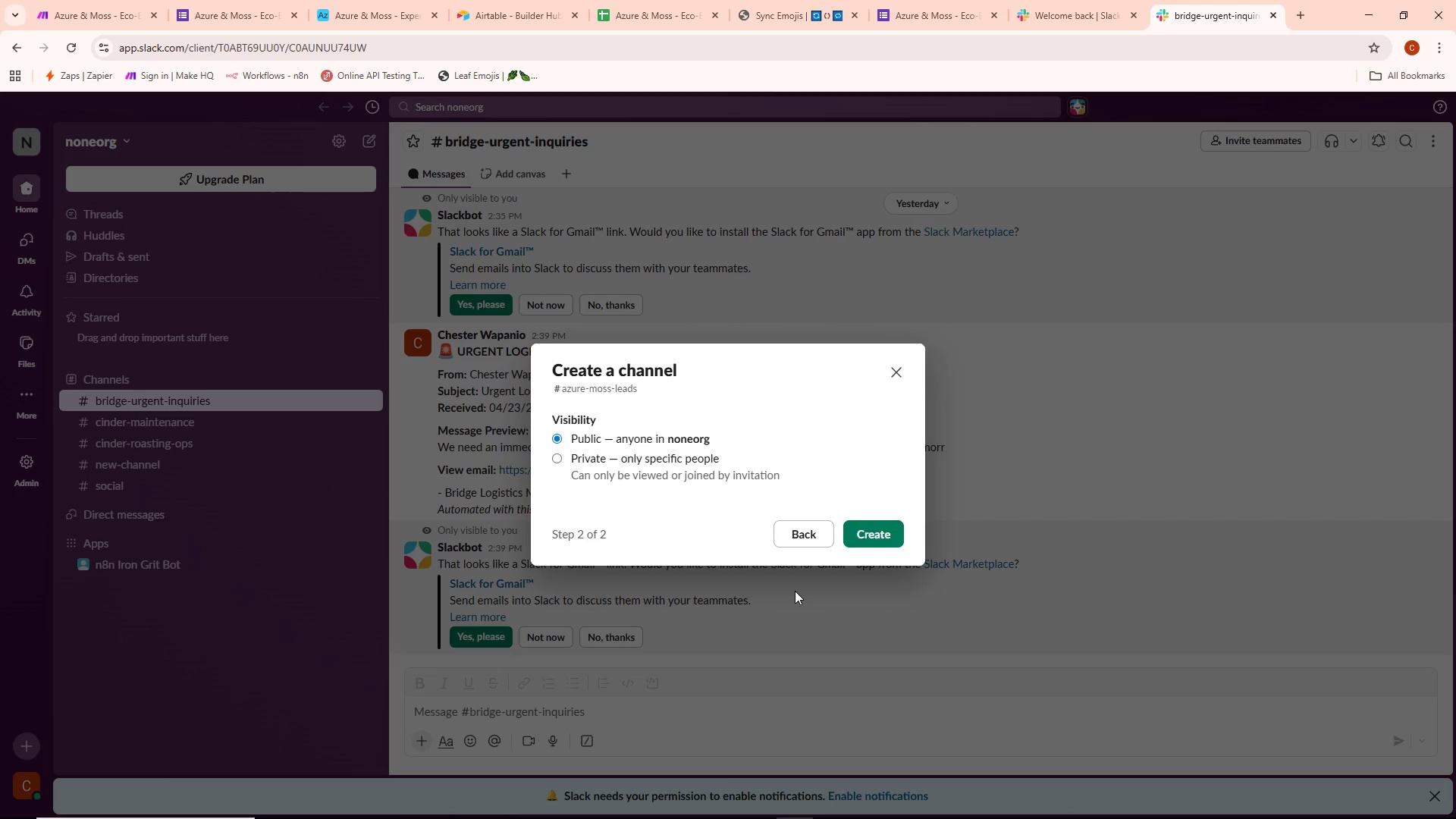 
left_click([876, 536])
 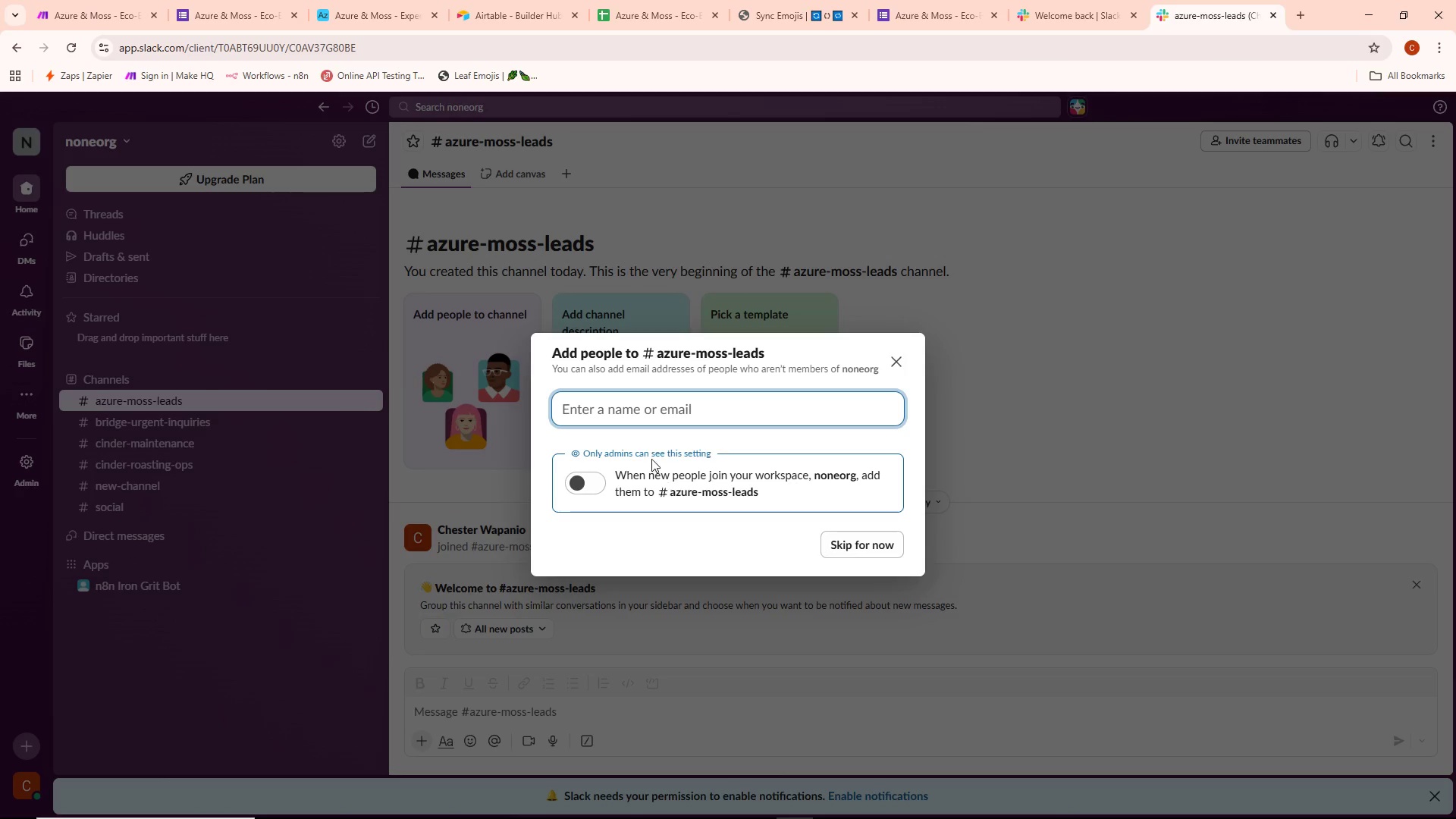 
left_click([871, 548])
 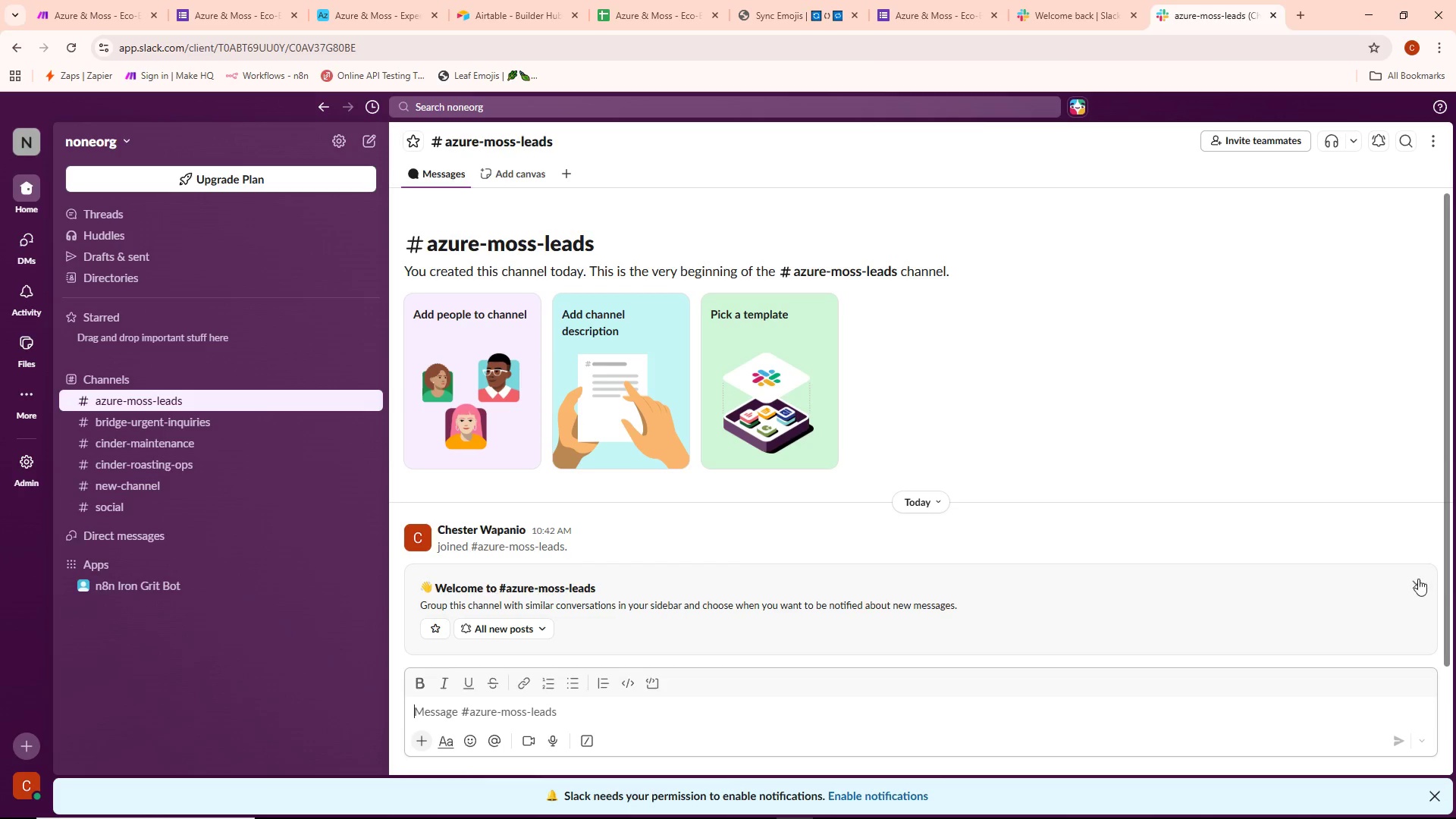 
left_click([1417, 580])
 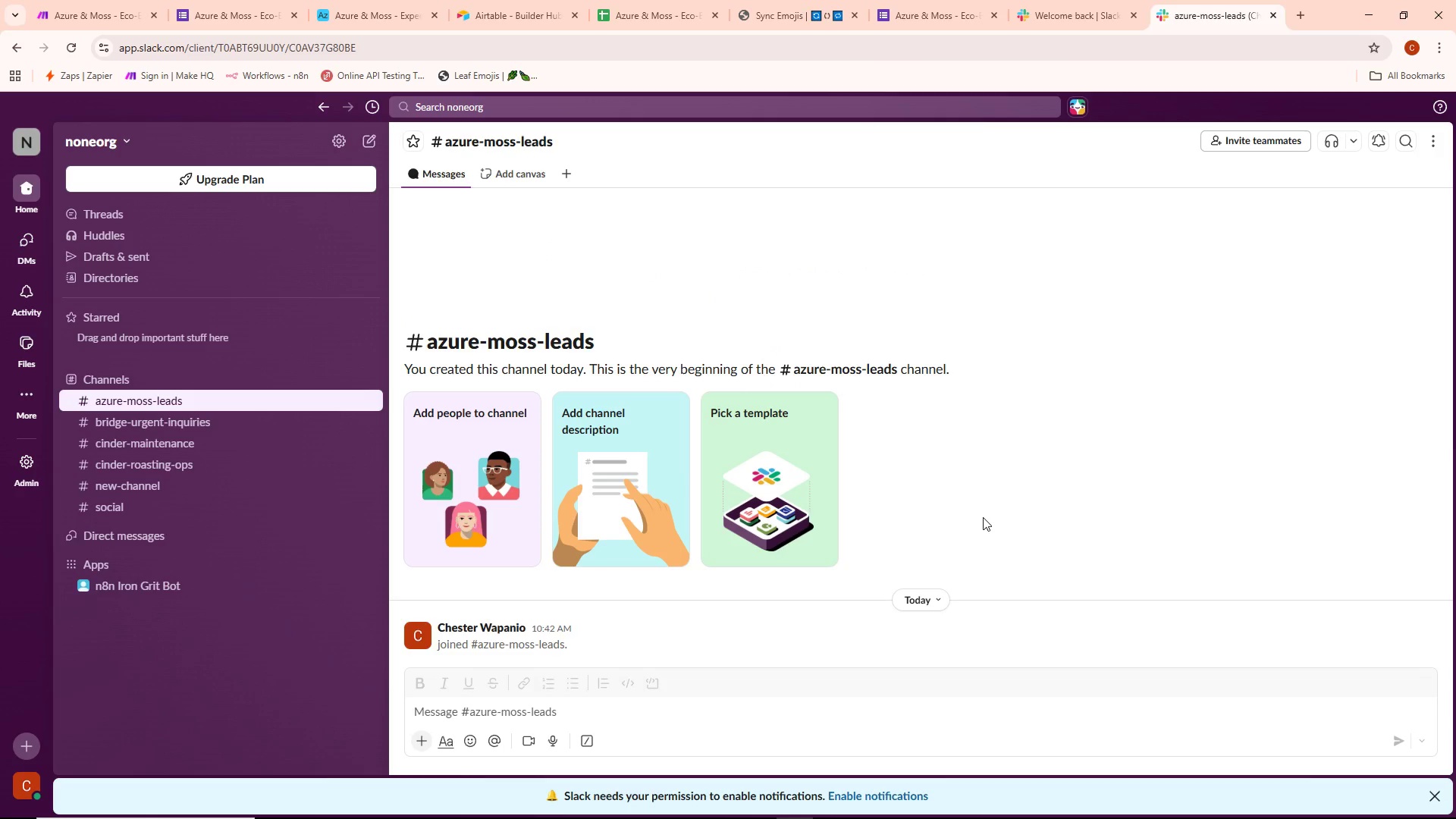 
key(Alt+AltLeft)
 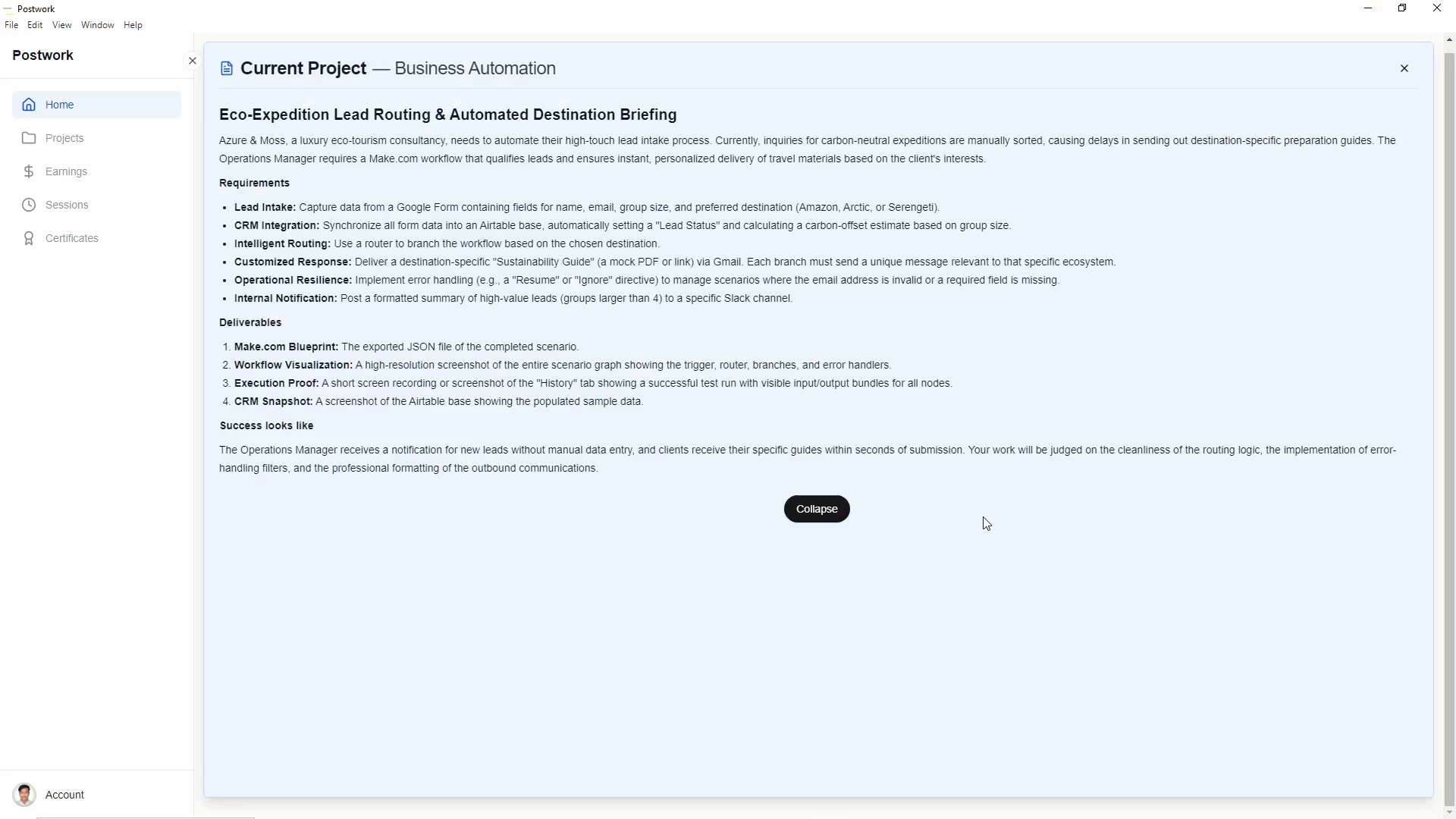 
key(Alt+Tab)